 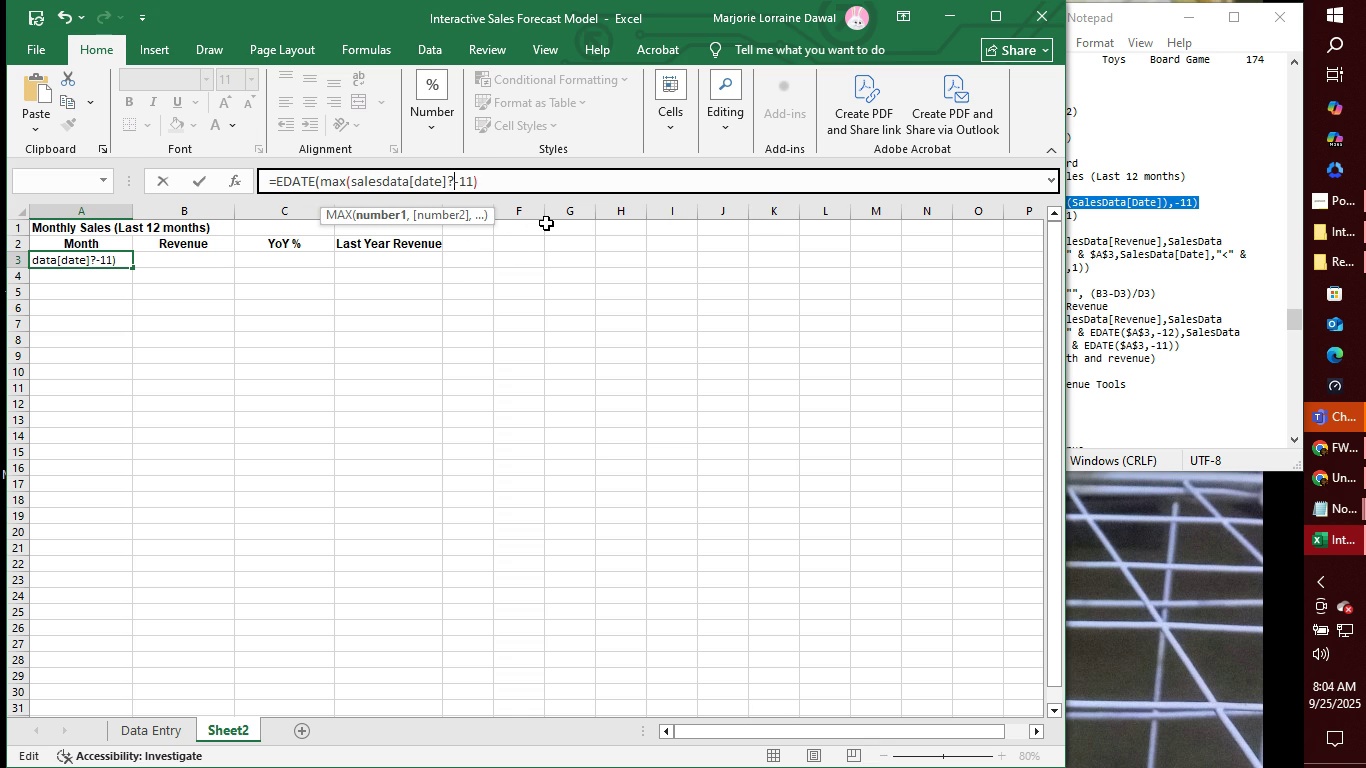 
key(Backspace)
 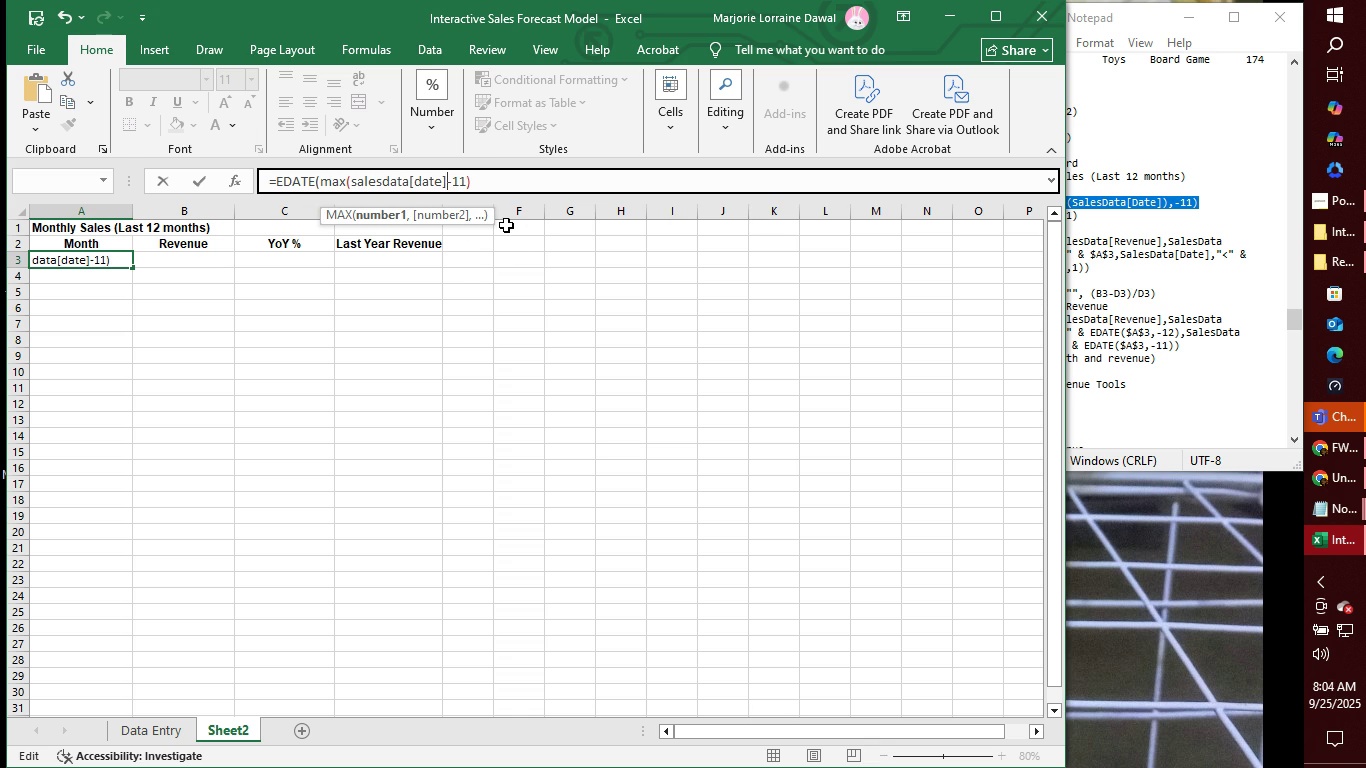 
key(Semicolon)
 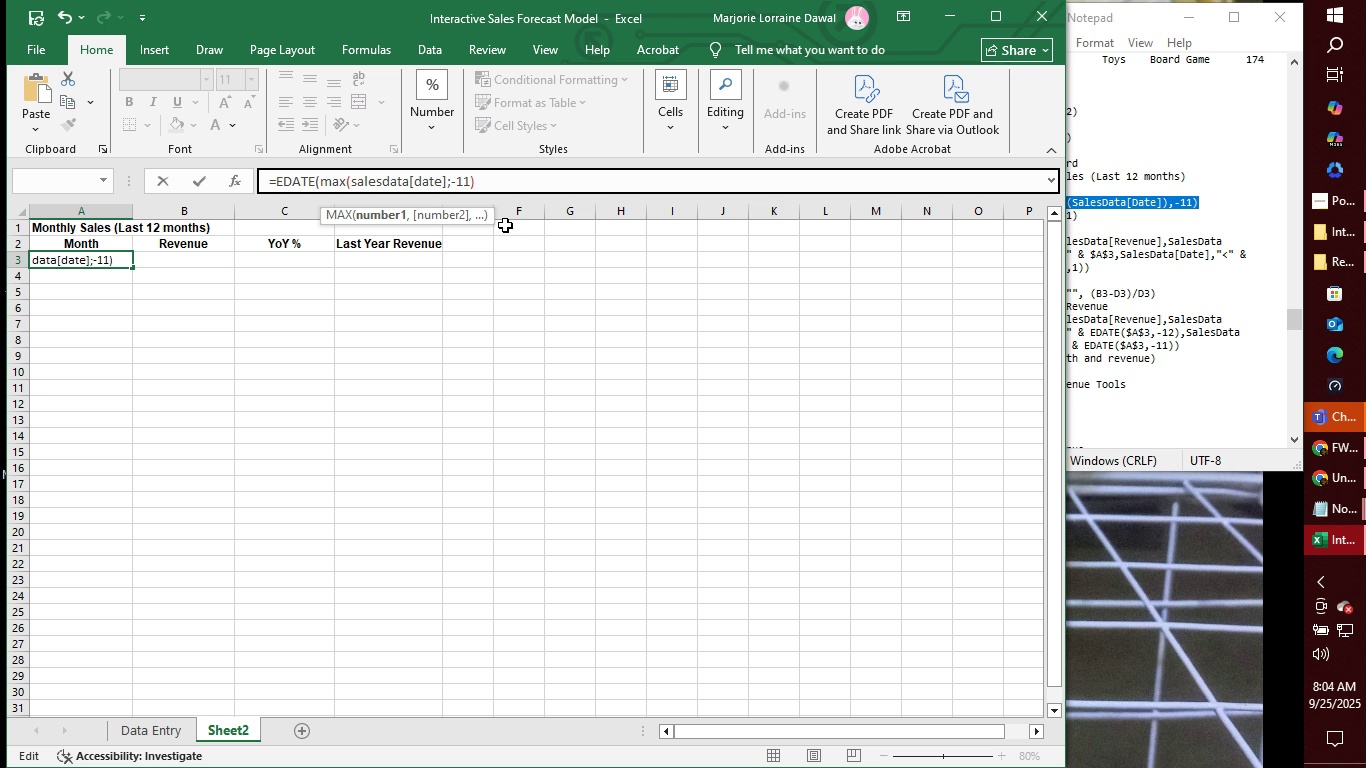 
key(Backspace)
 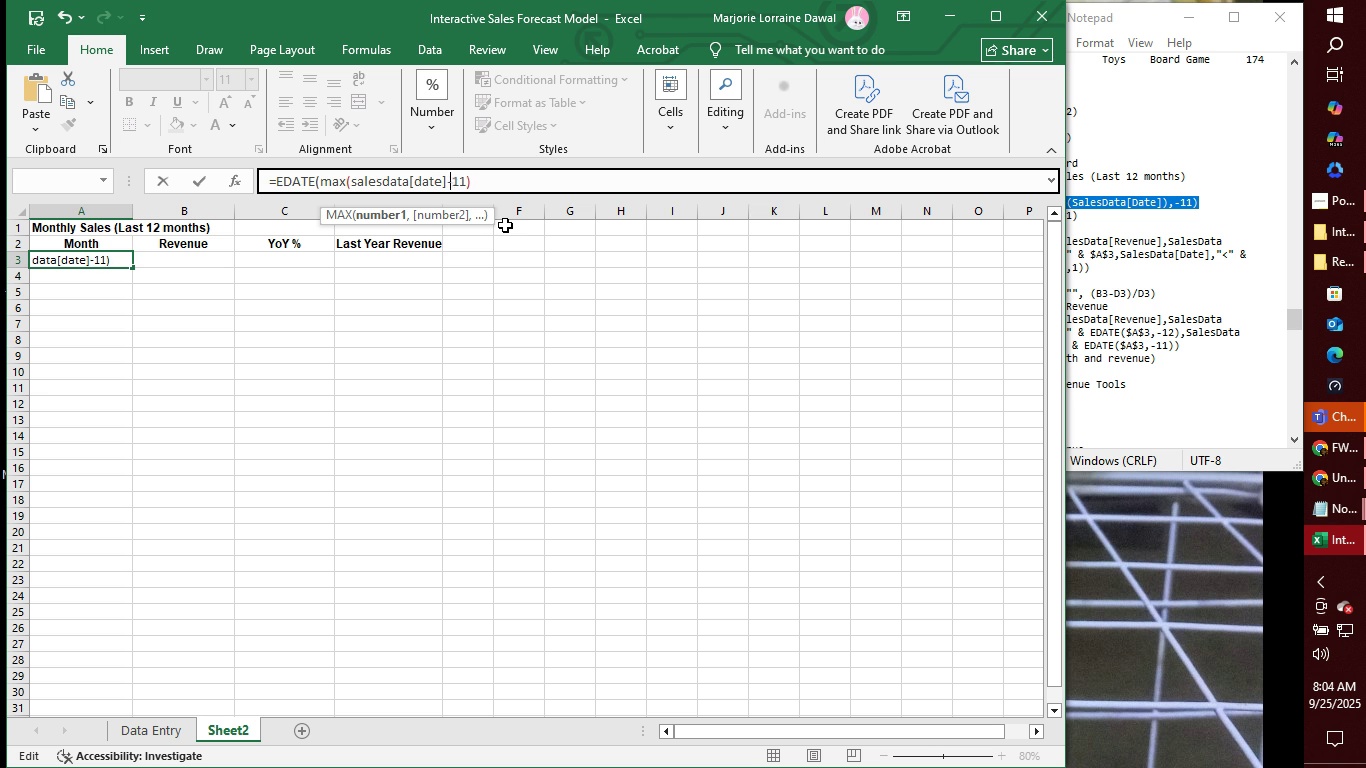 
key(Quote)
 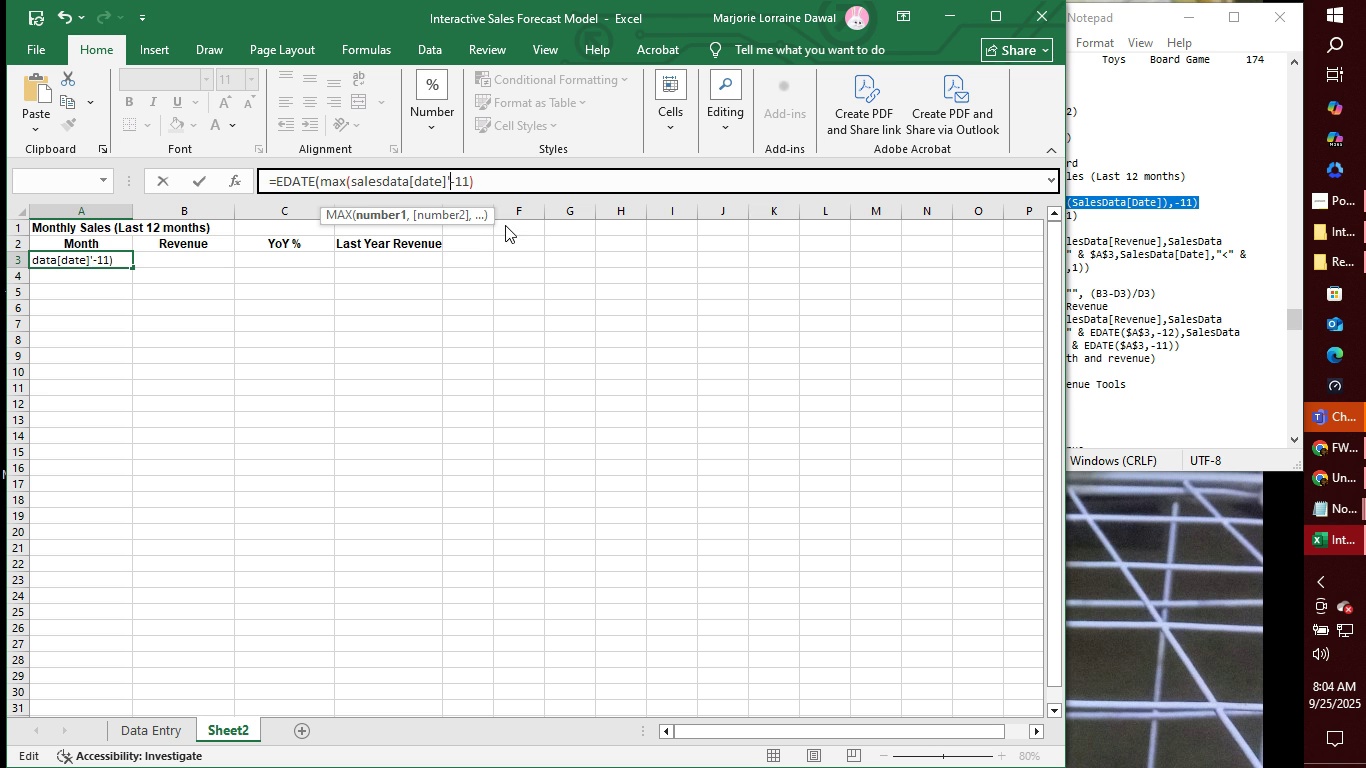 
key(Enter)
 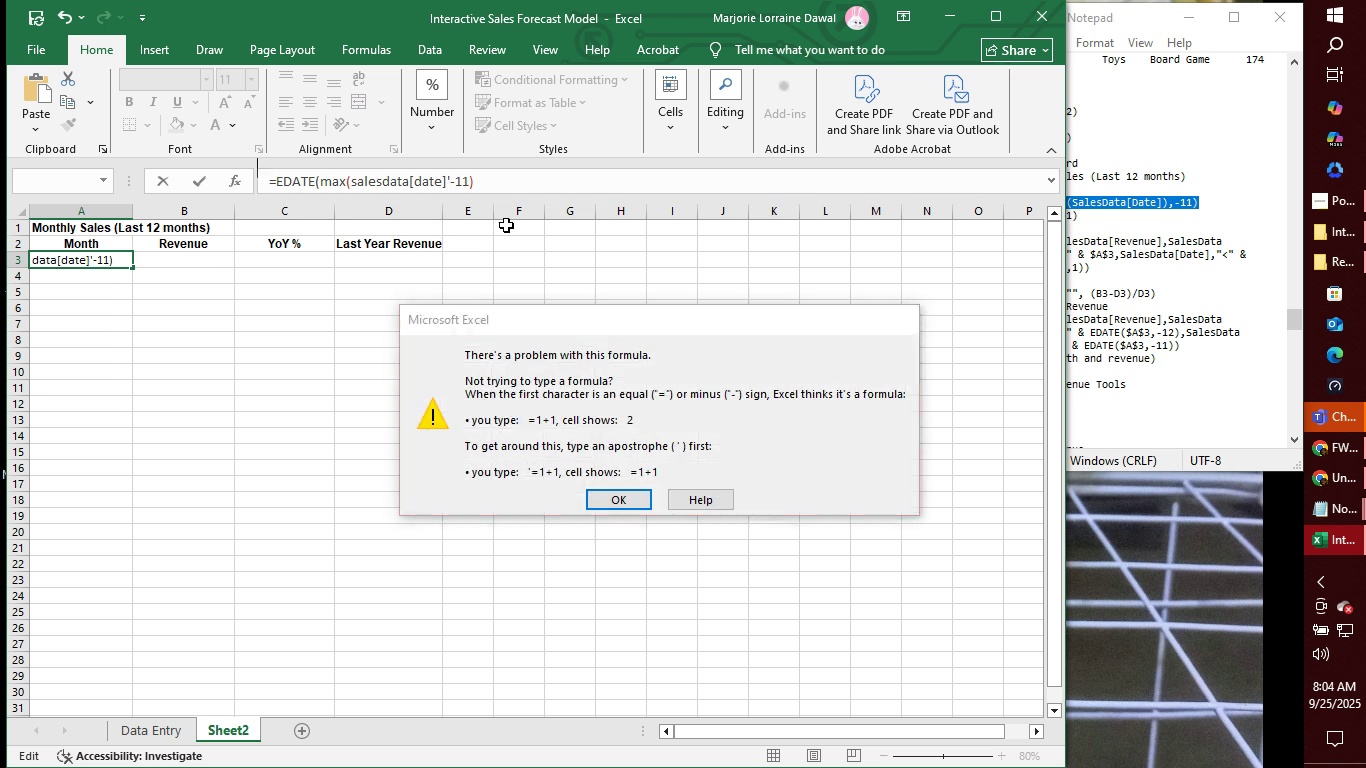 
key(Enter)
 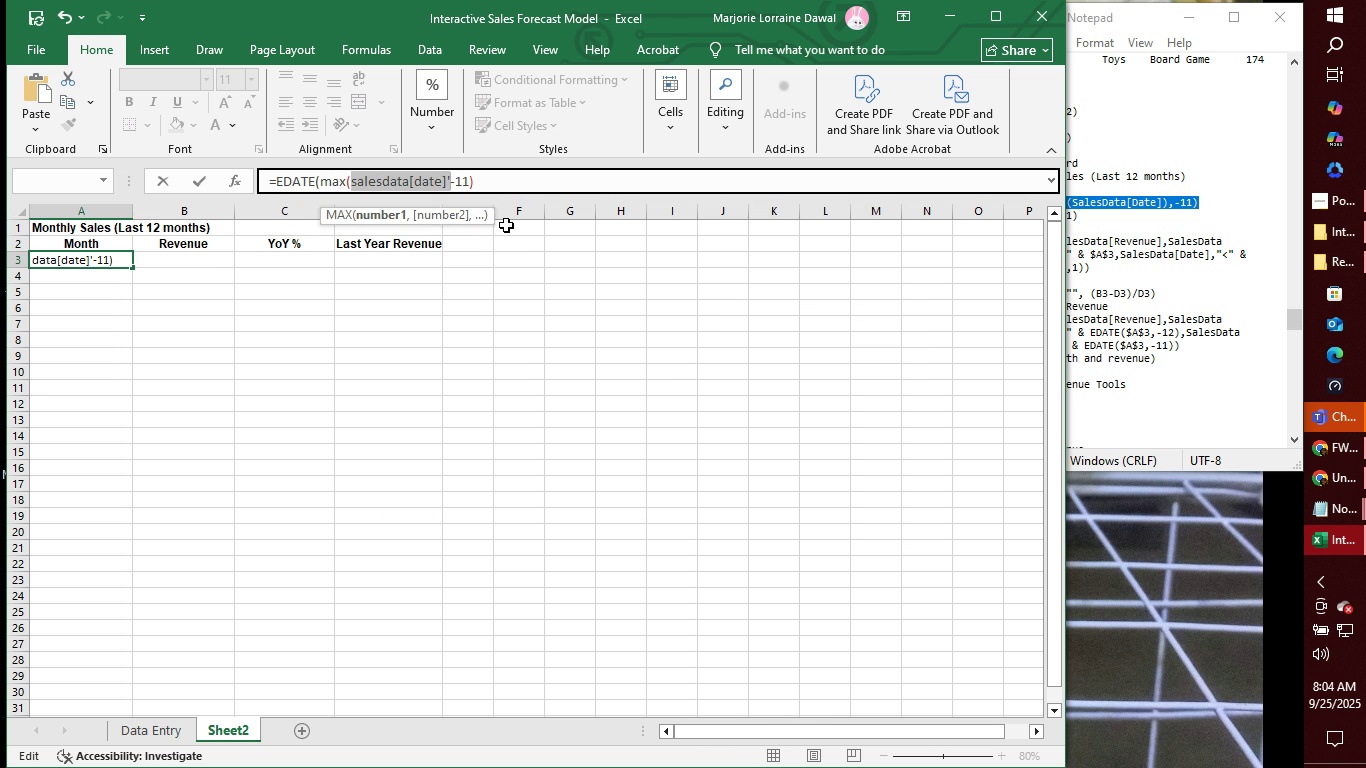 
key(ArrowLeft)
 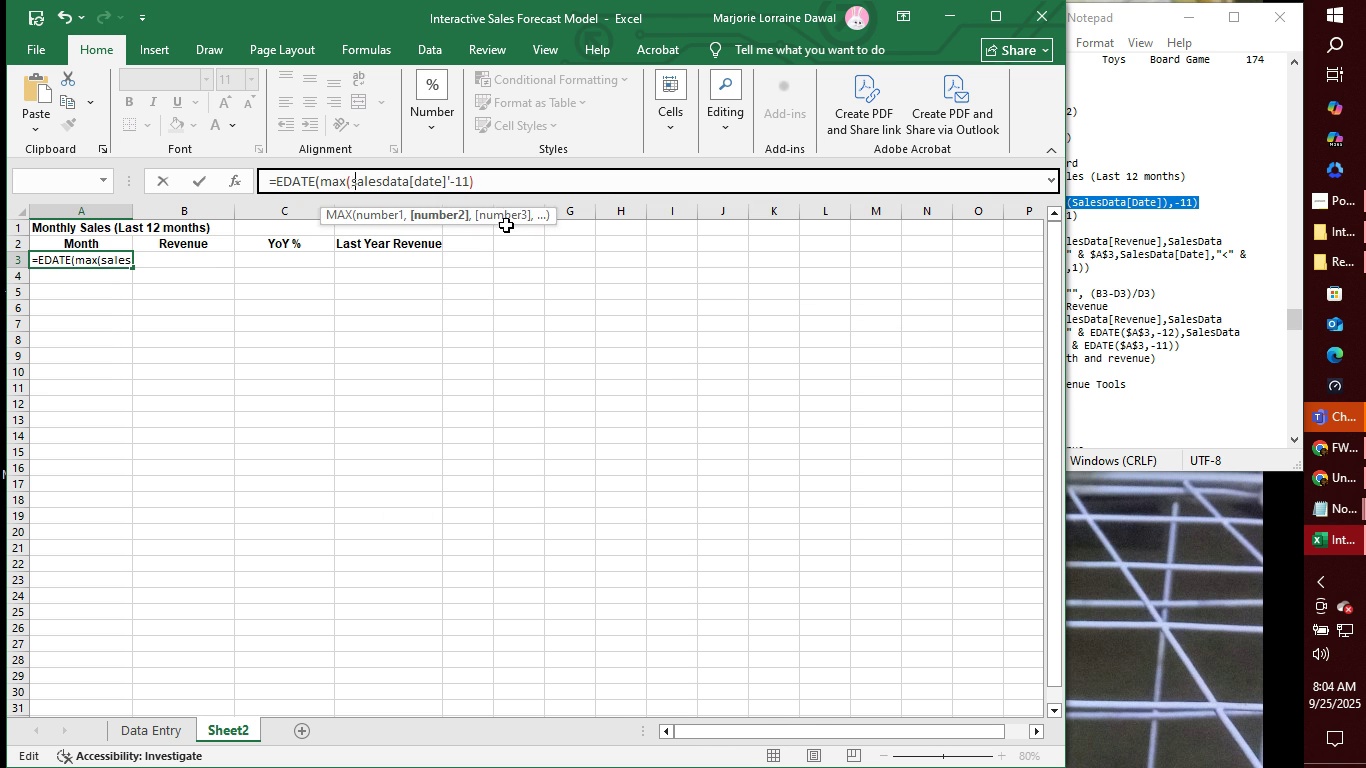 
key(Comma)
 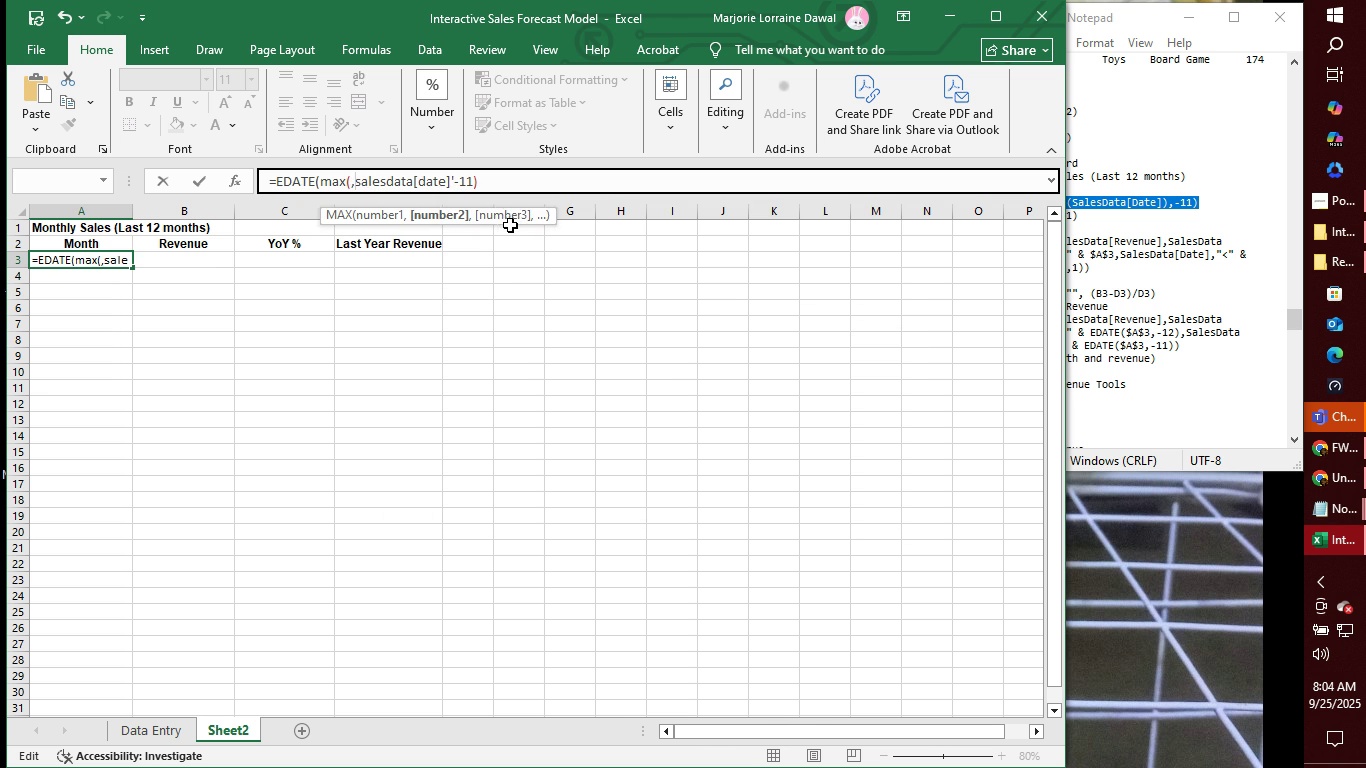 
key(Backspace)